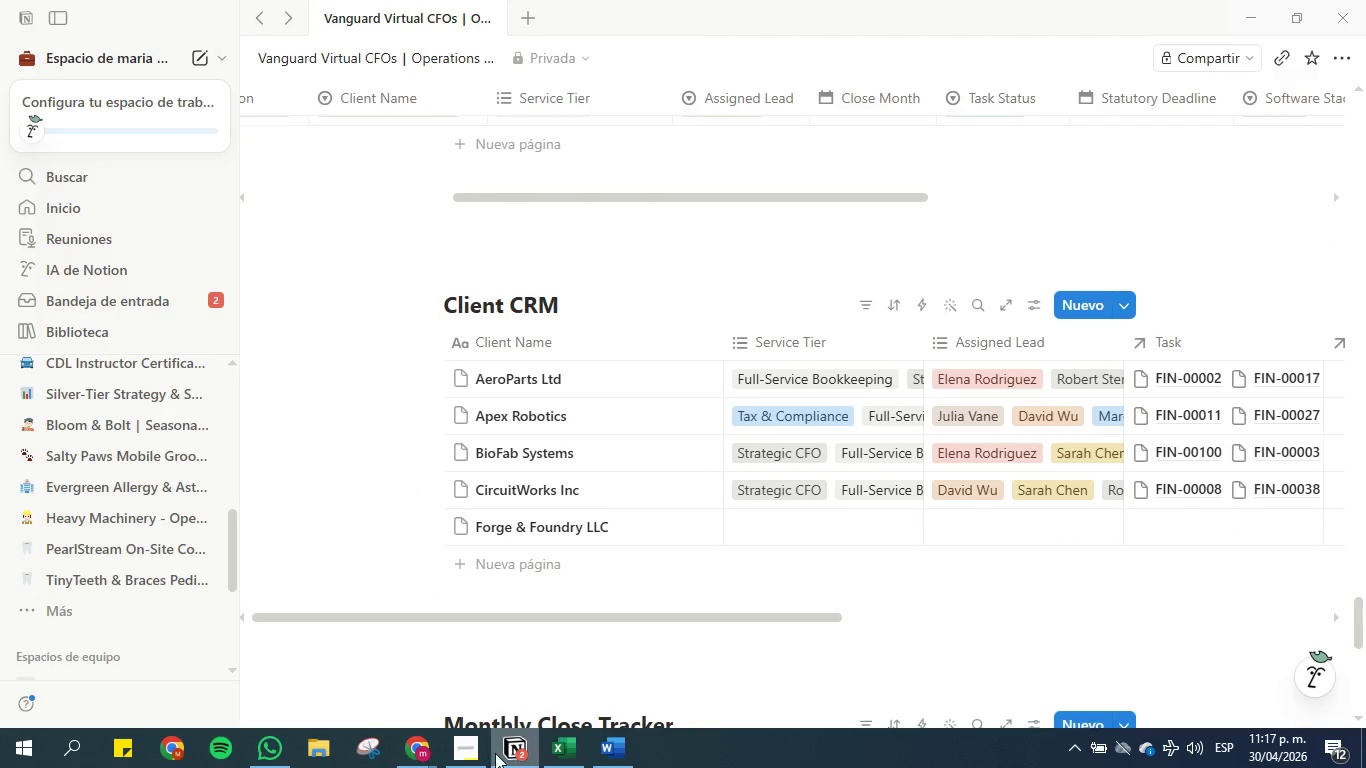 
left_click([462, 757])